 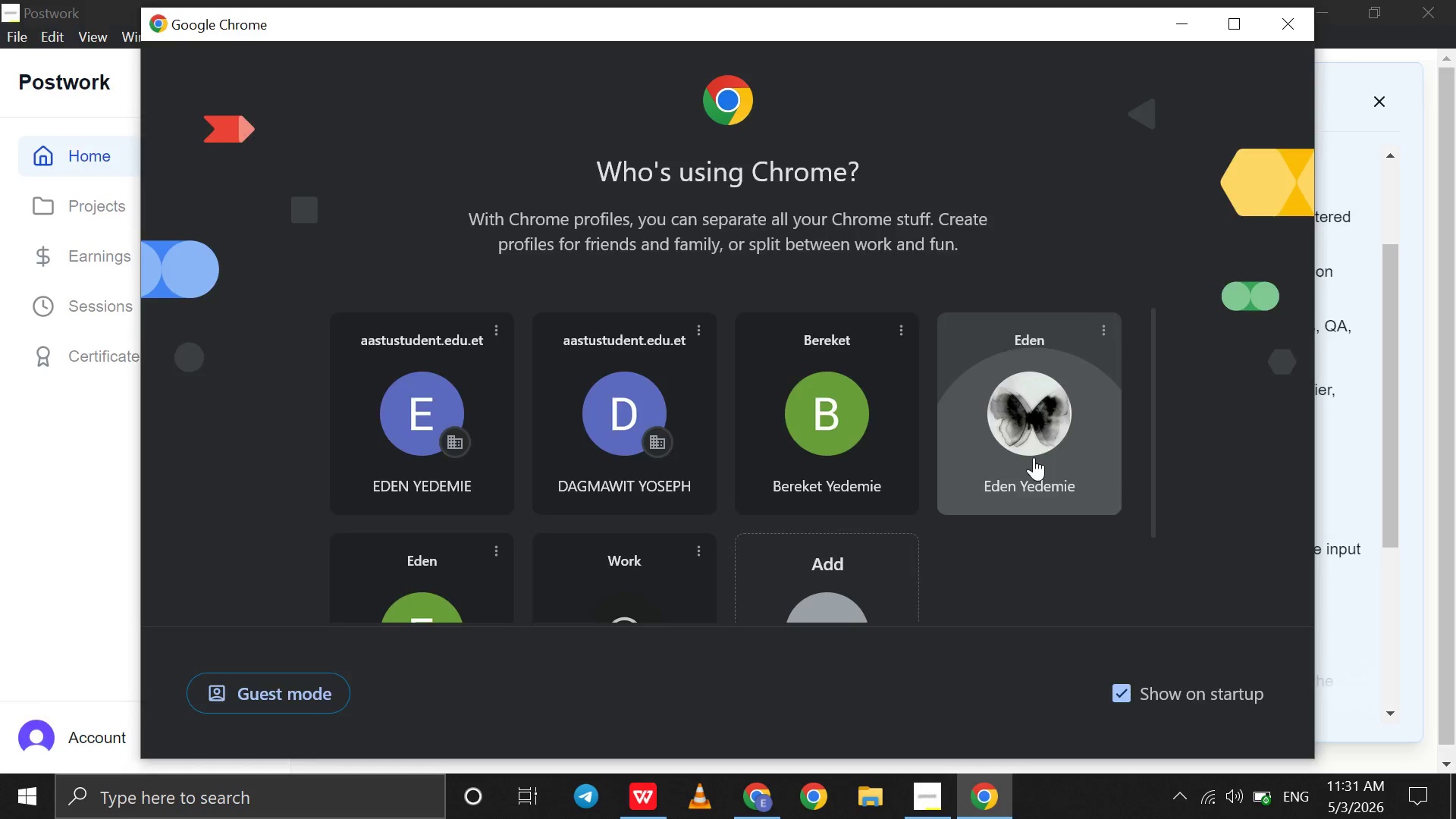 
type(loo)
 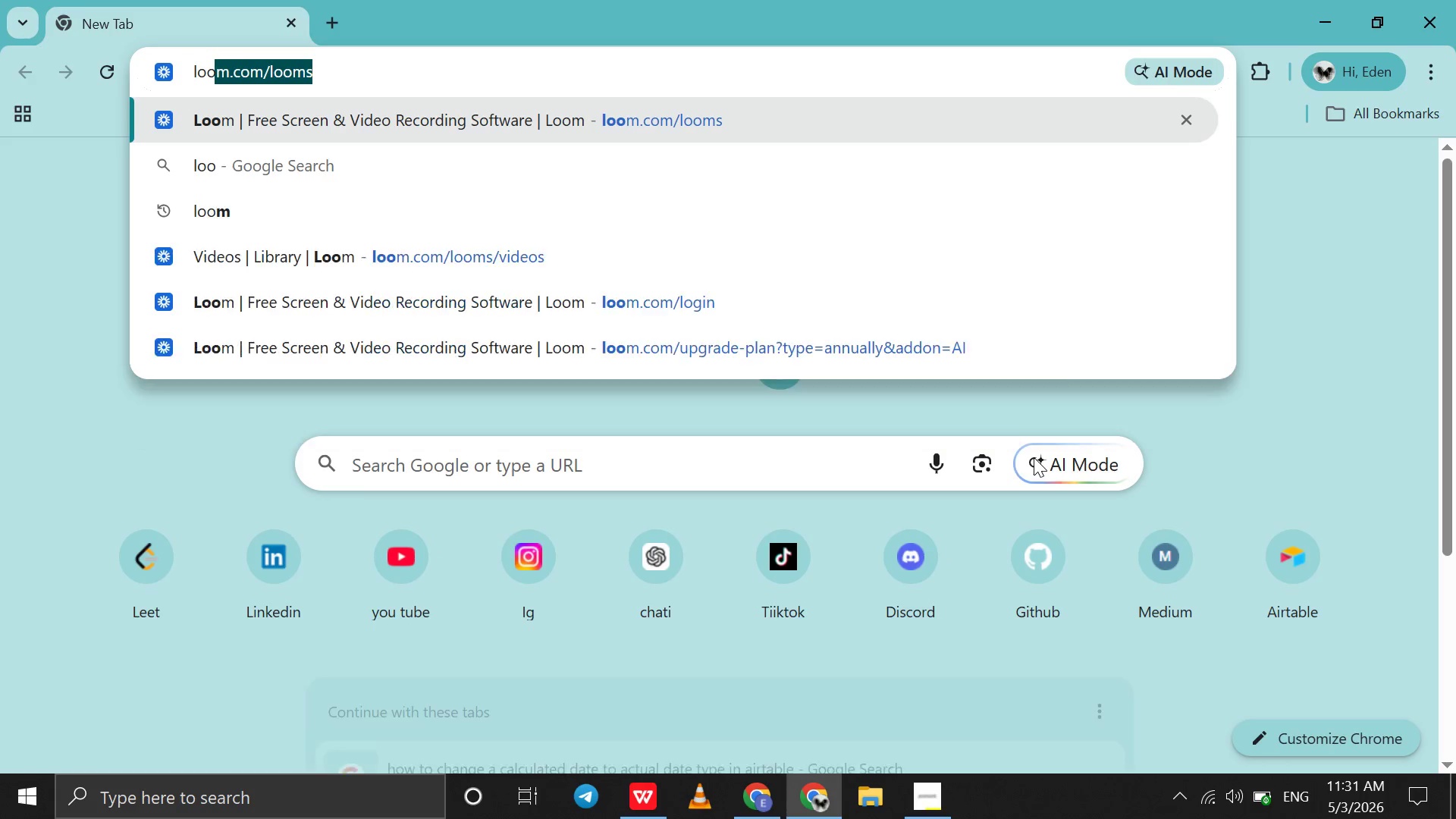 
key(Enter)
 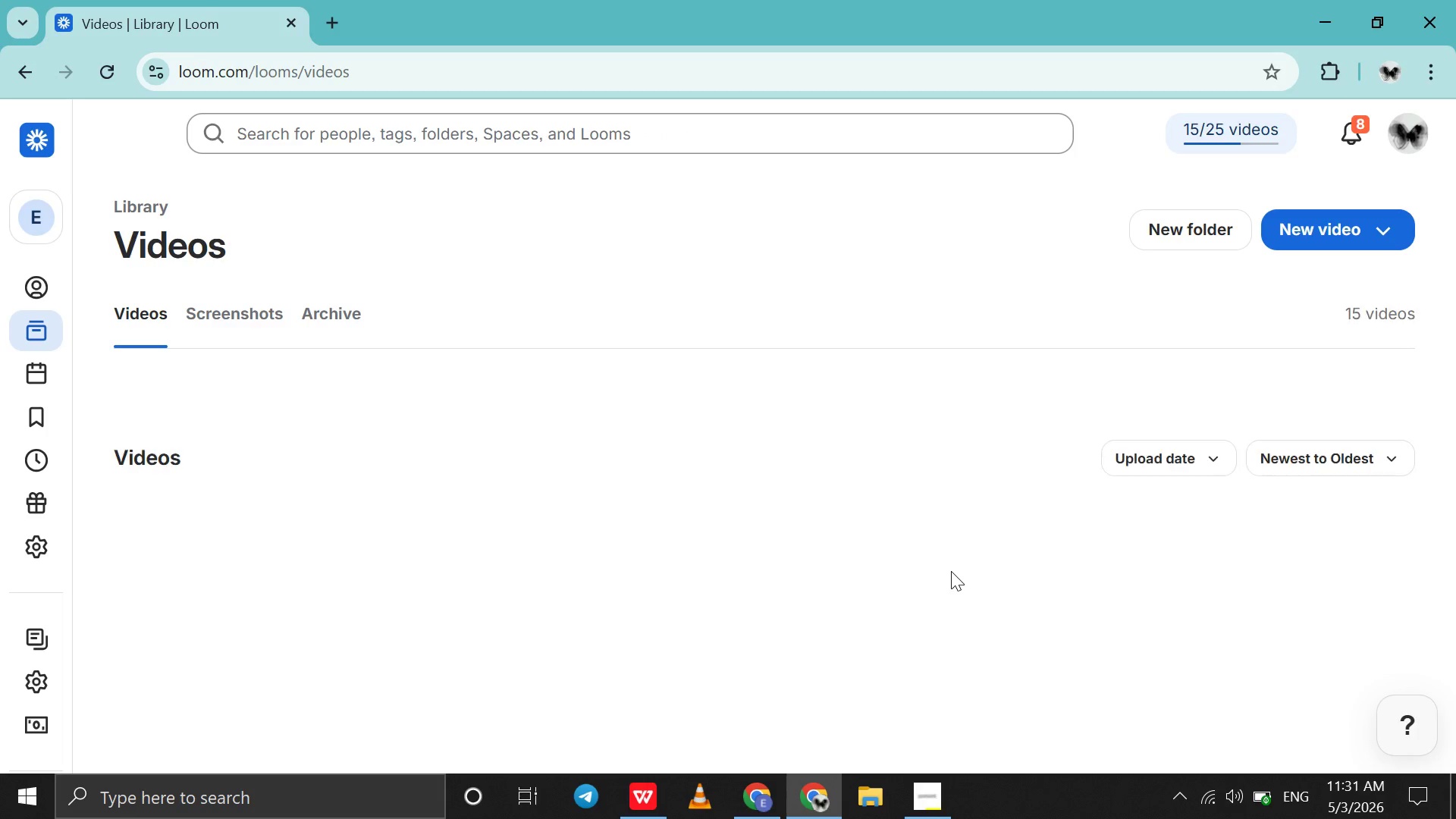 
wait(14.23)
 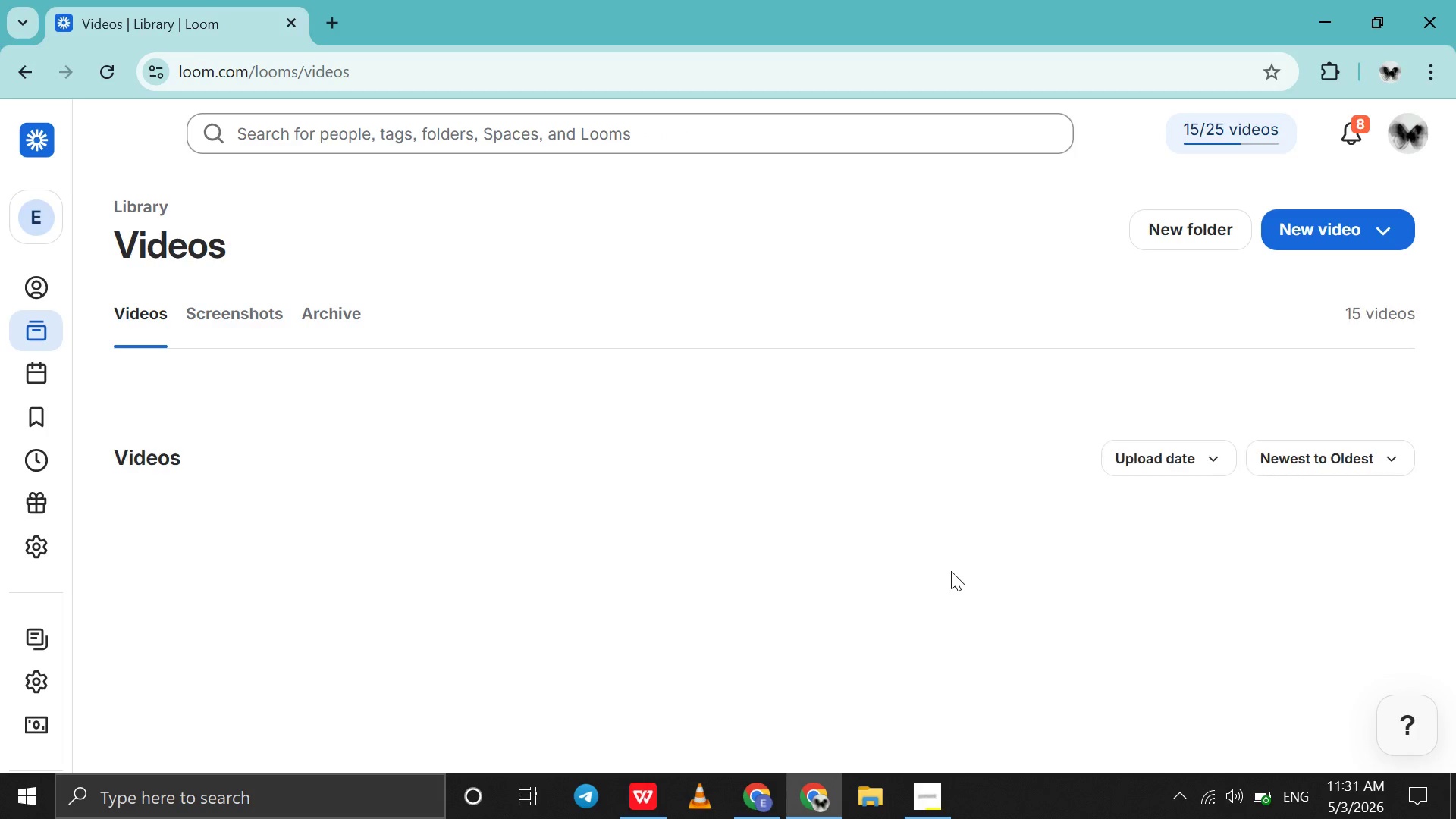 
left_click([763, 792])
 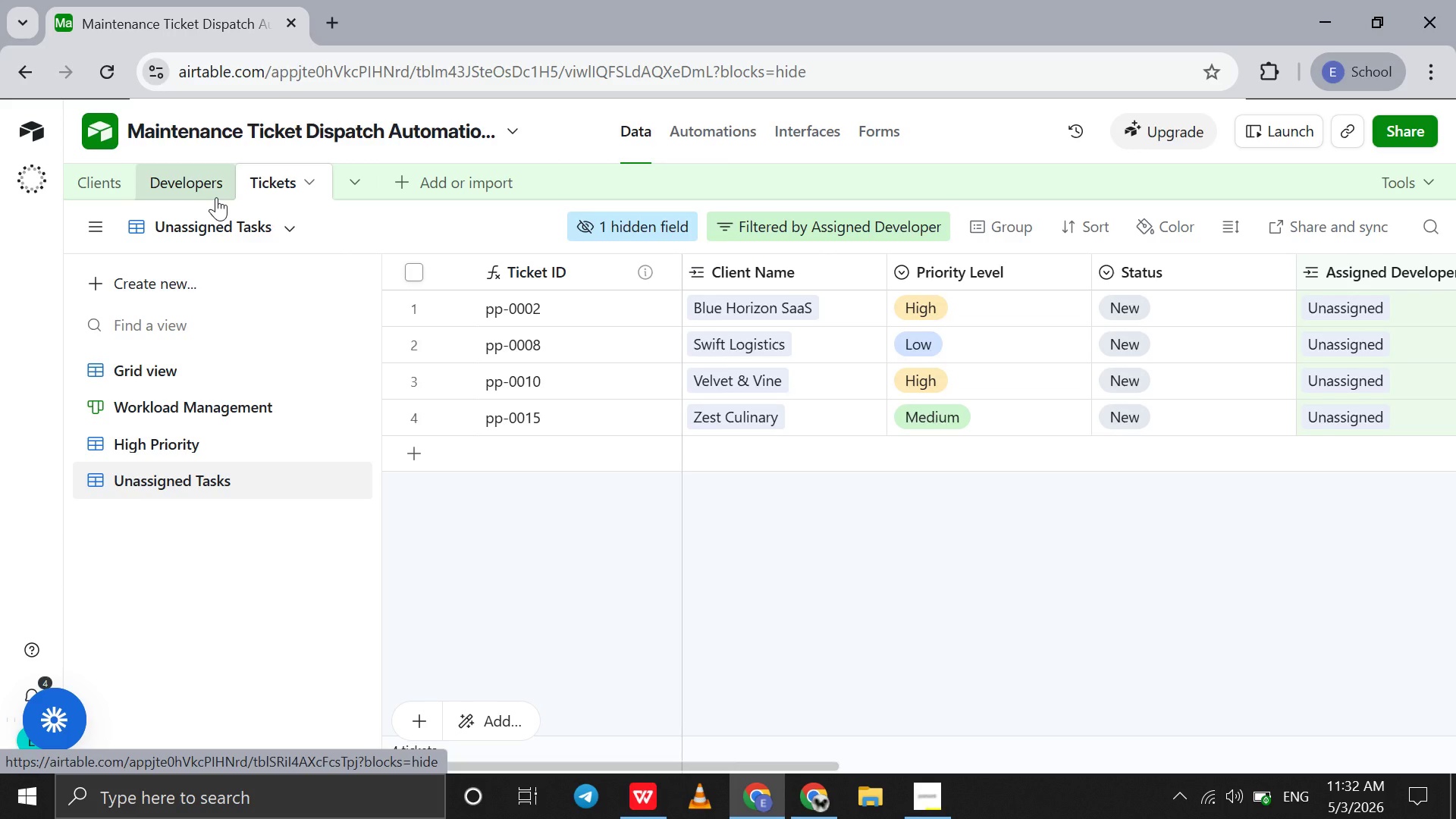 
left_click([216, 197])
 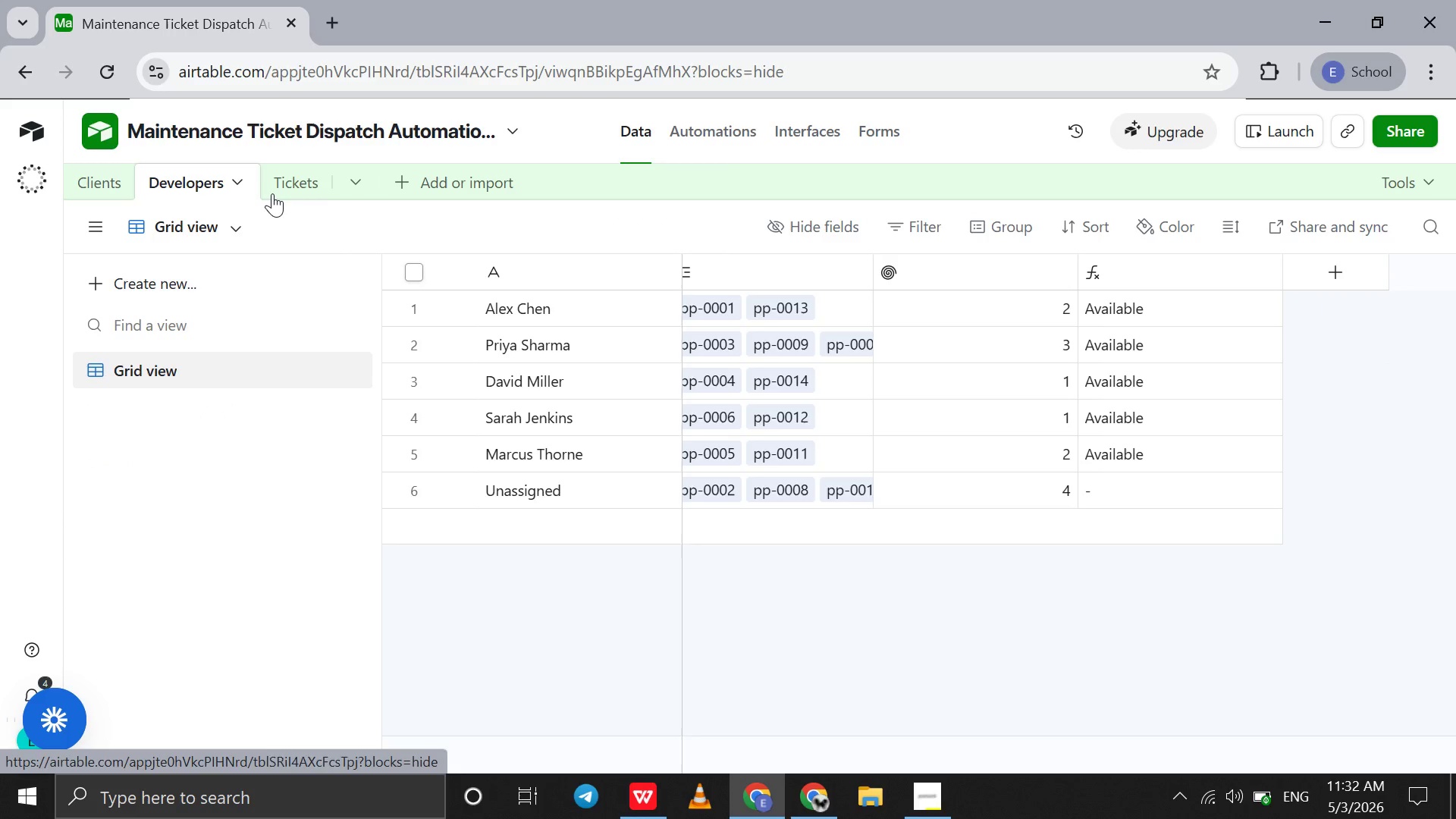 
left_click([272, 193])
 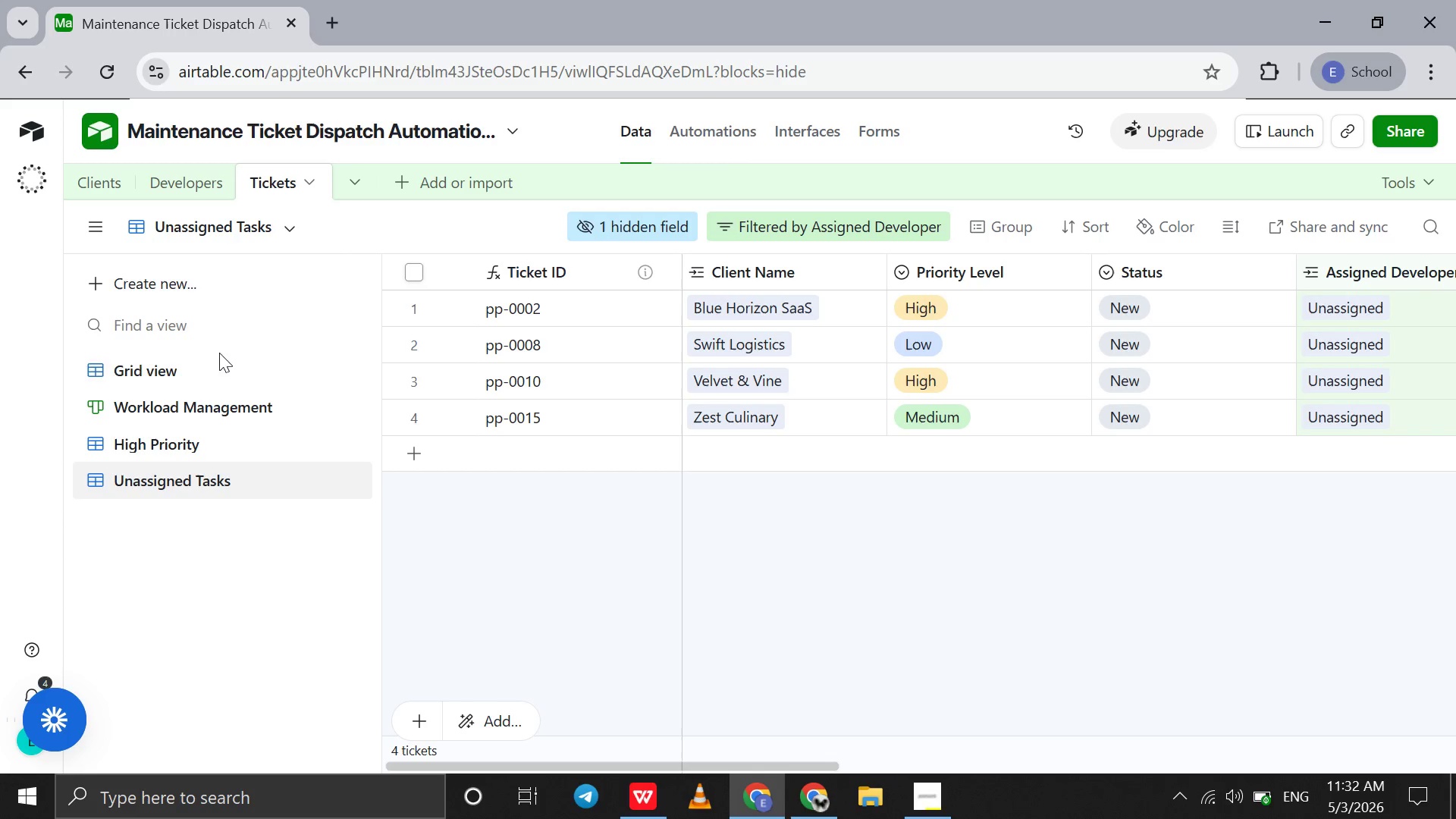 
left_click([218, 378])
 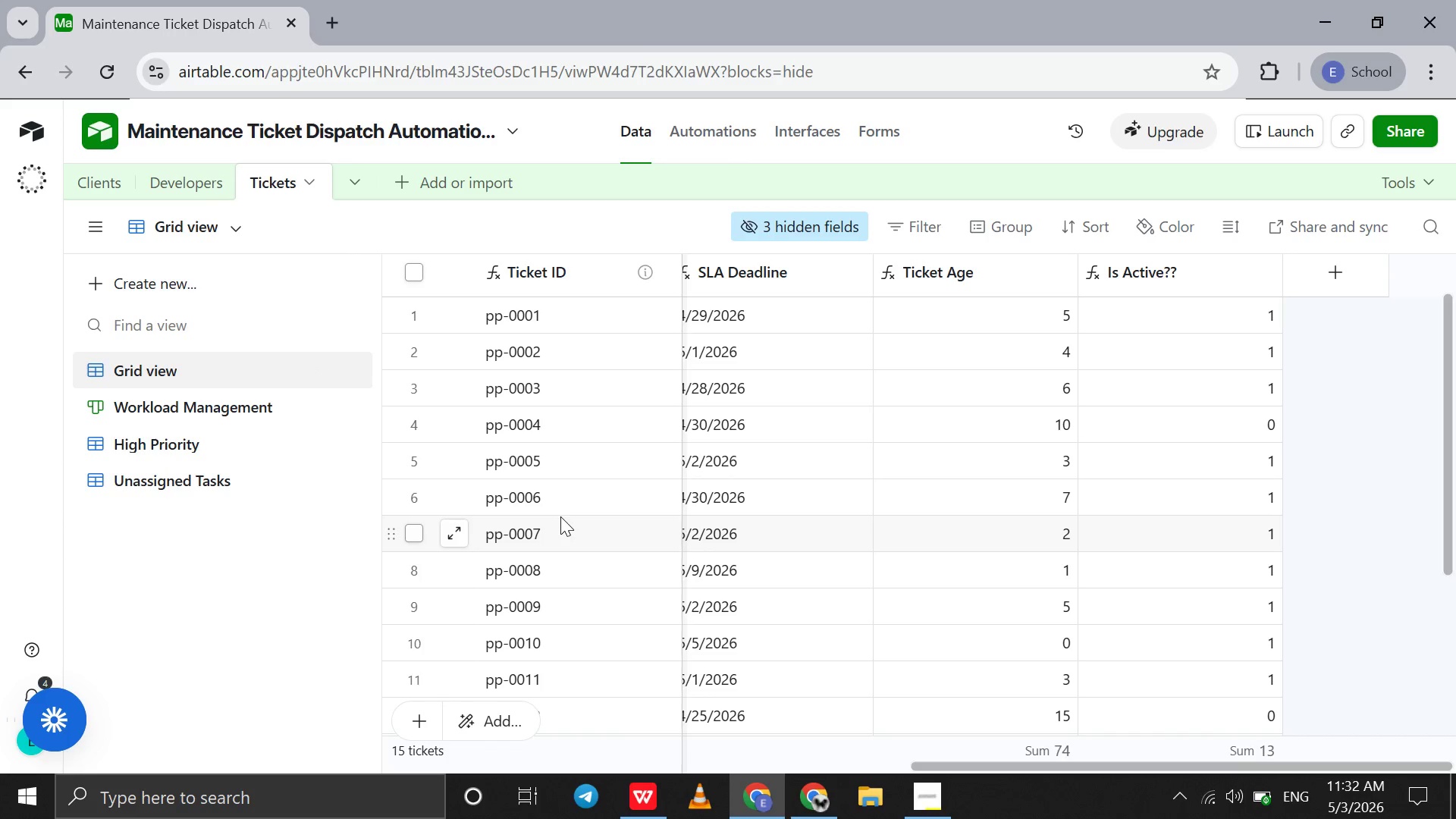 
scroll: coordinate [856, 479], scroll_direction: up, amount: 71.0
 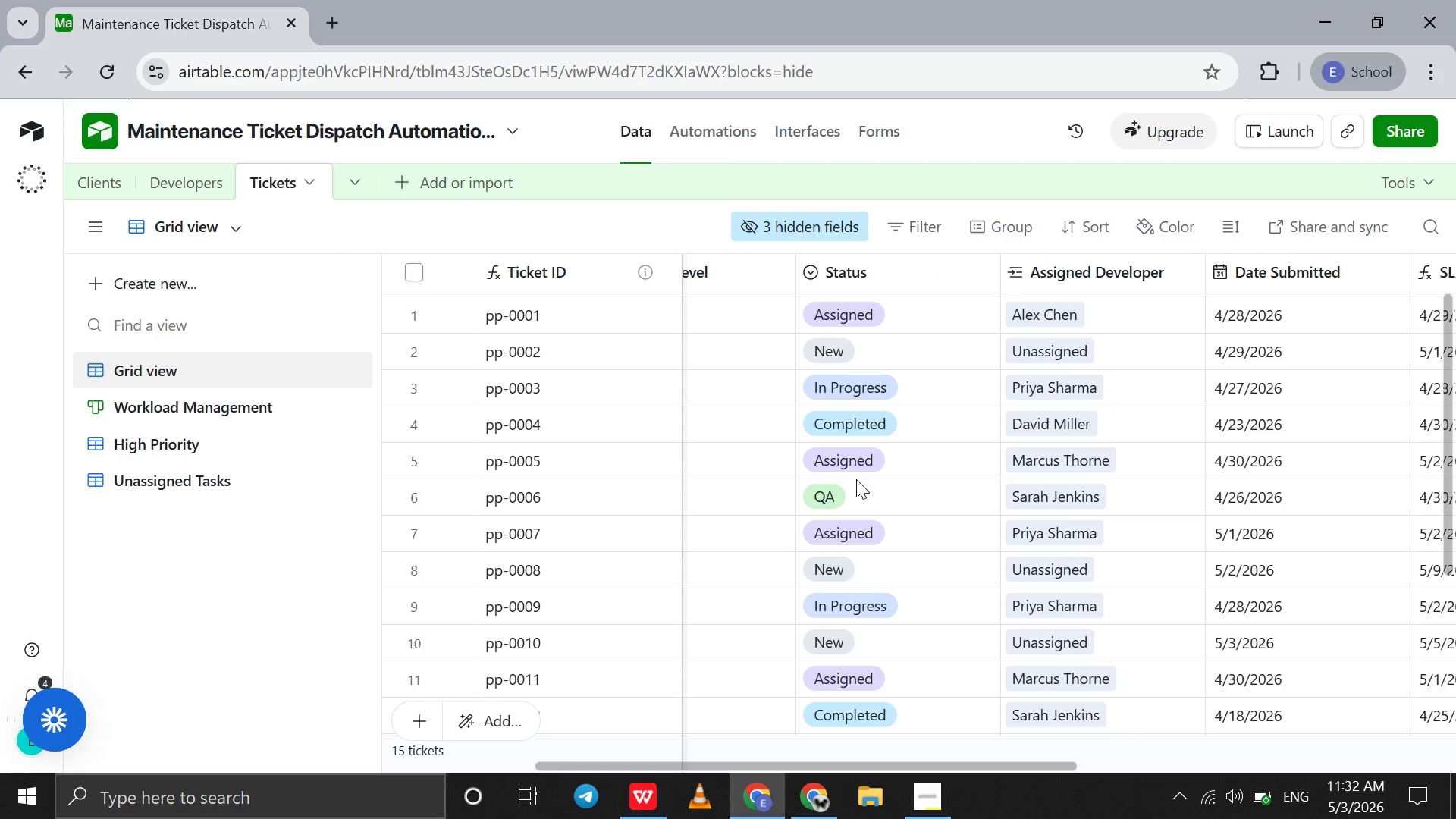 
wait(10.68)
 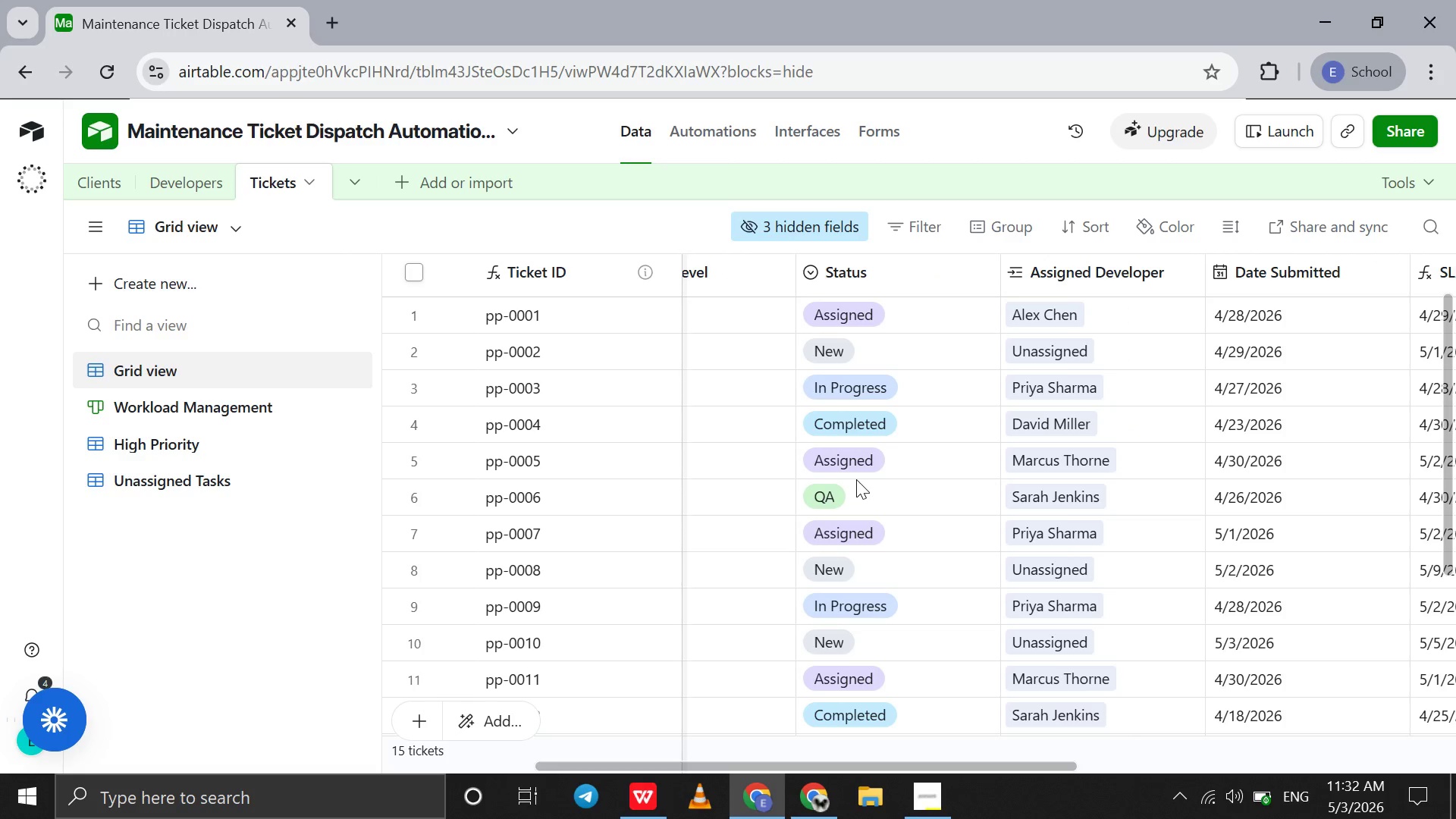 
mouse_move([875, 759])
 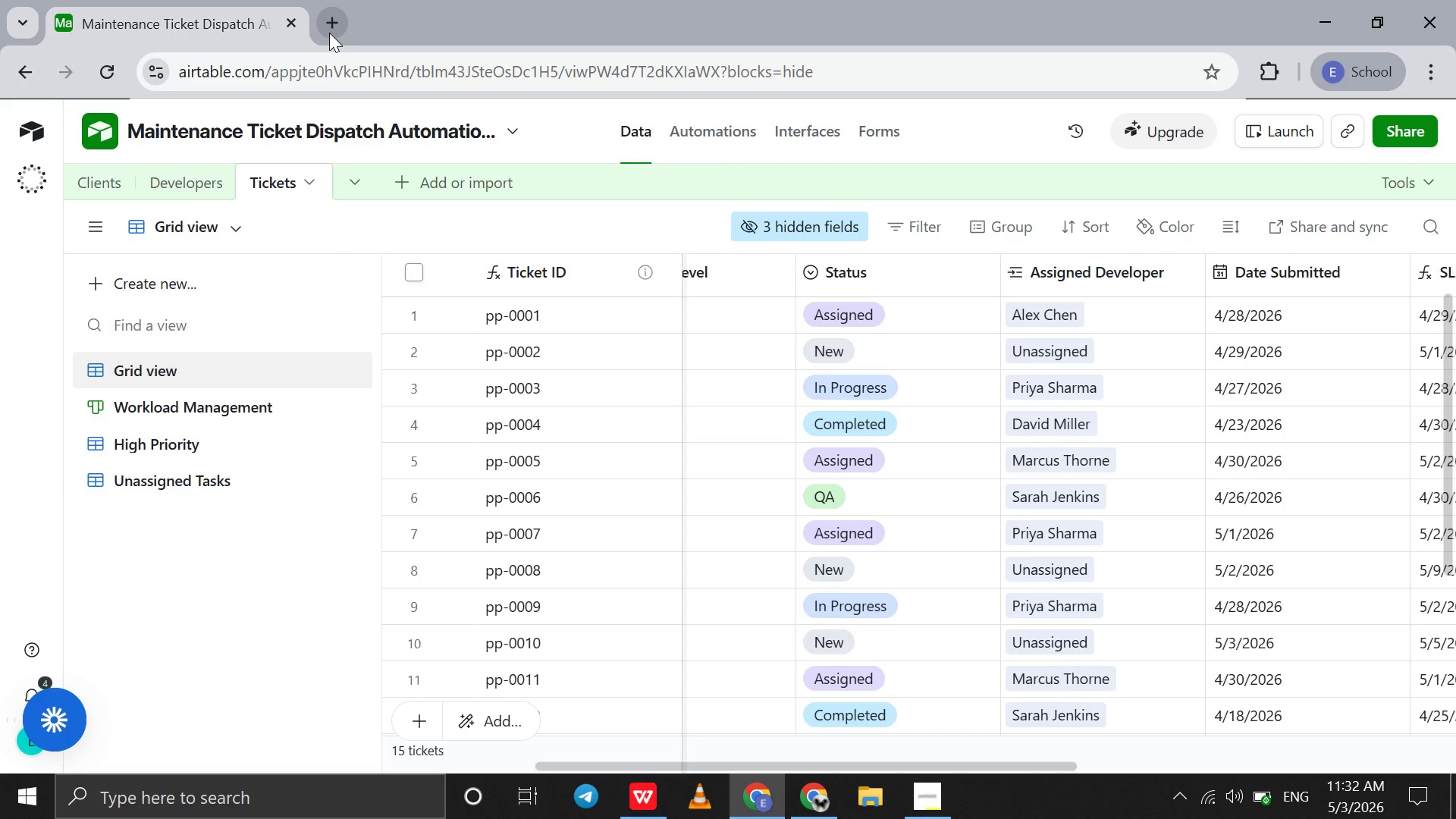 
left_click([329, 33])
 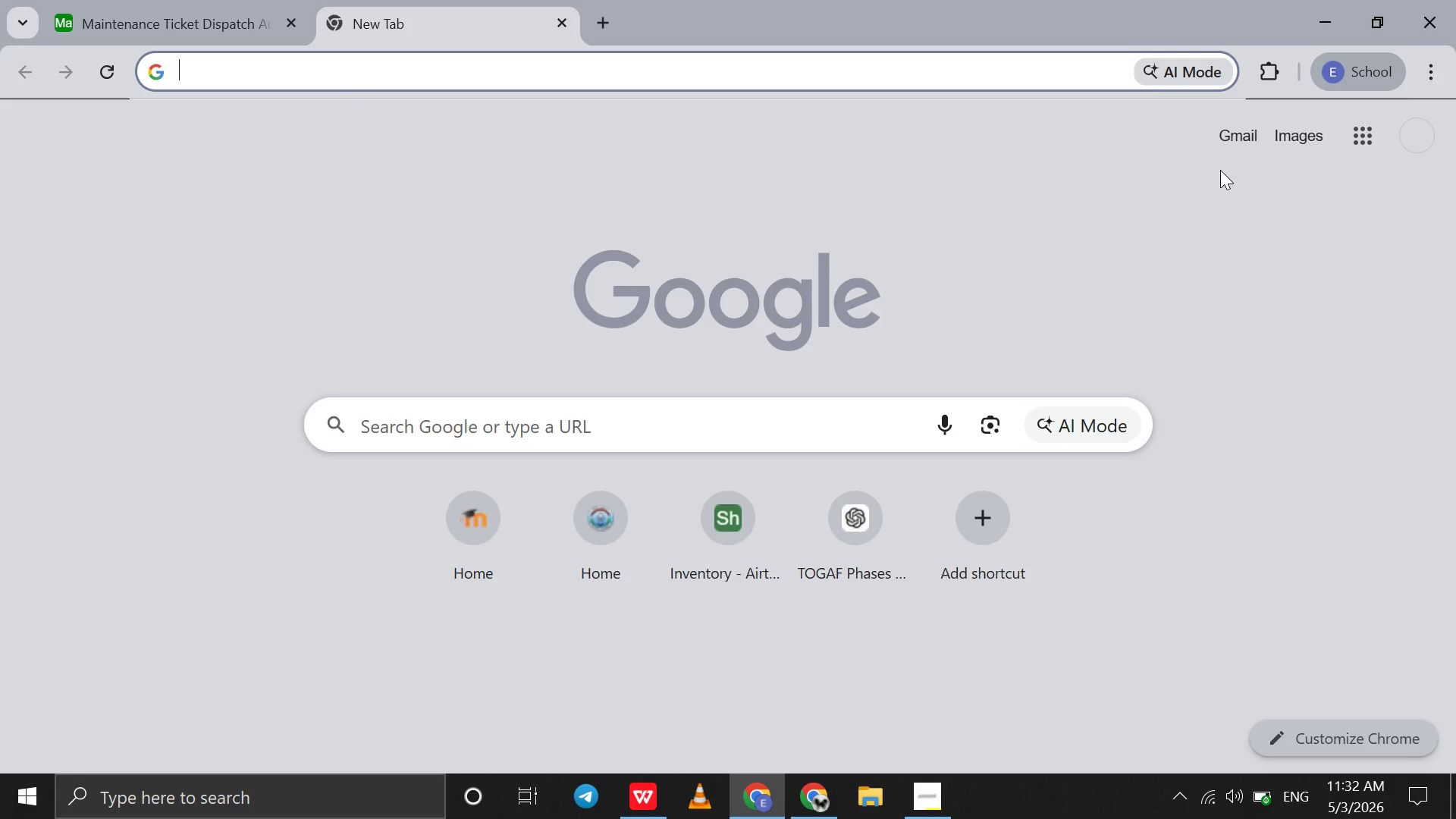 
left_click([1225, 133])
 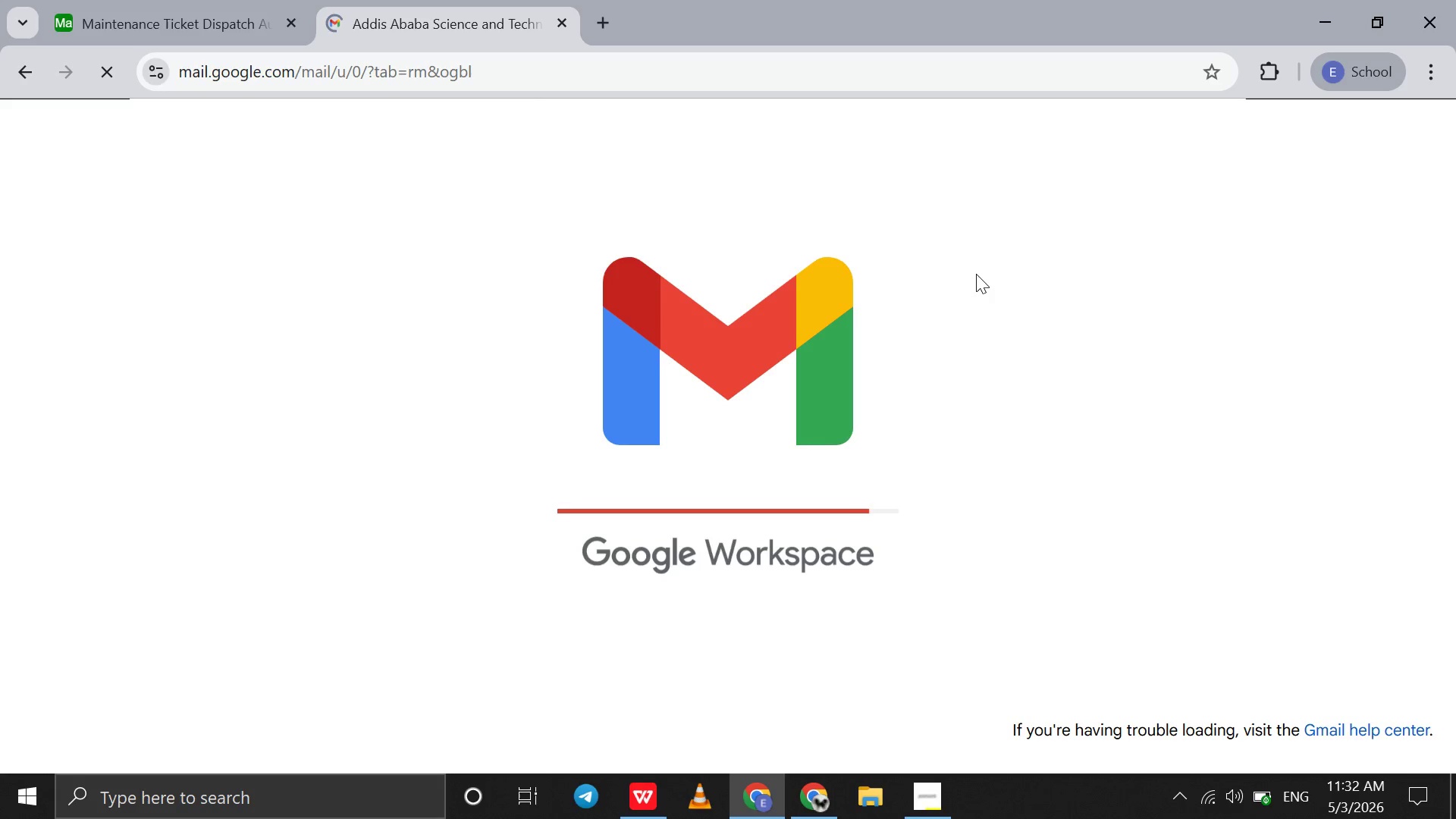 
wait(14.8)
 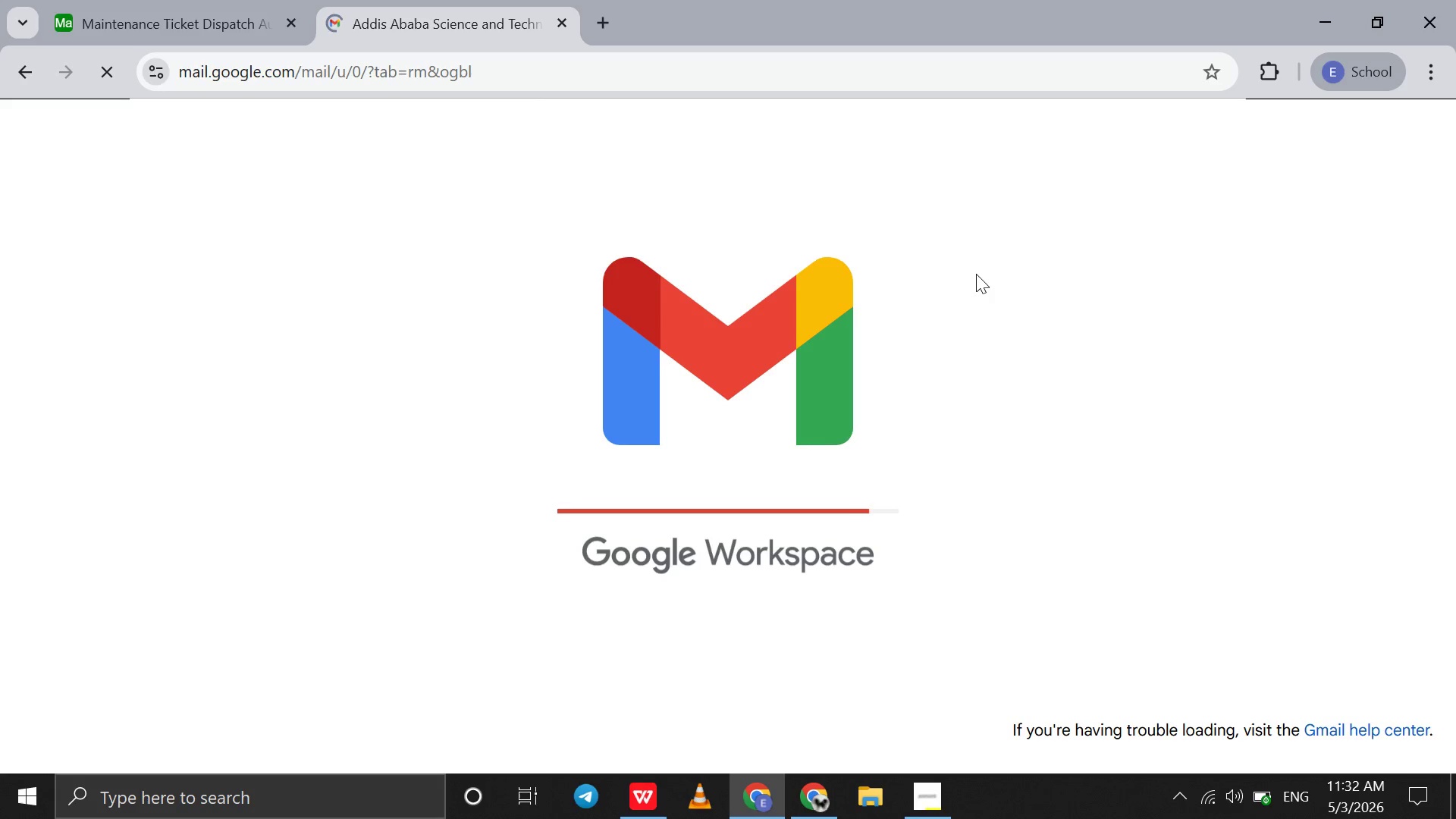 
scroll: coordinate [971, 370], scroll_direction: up, amount: 4.0
 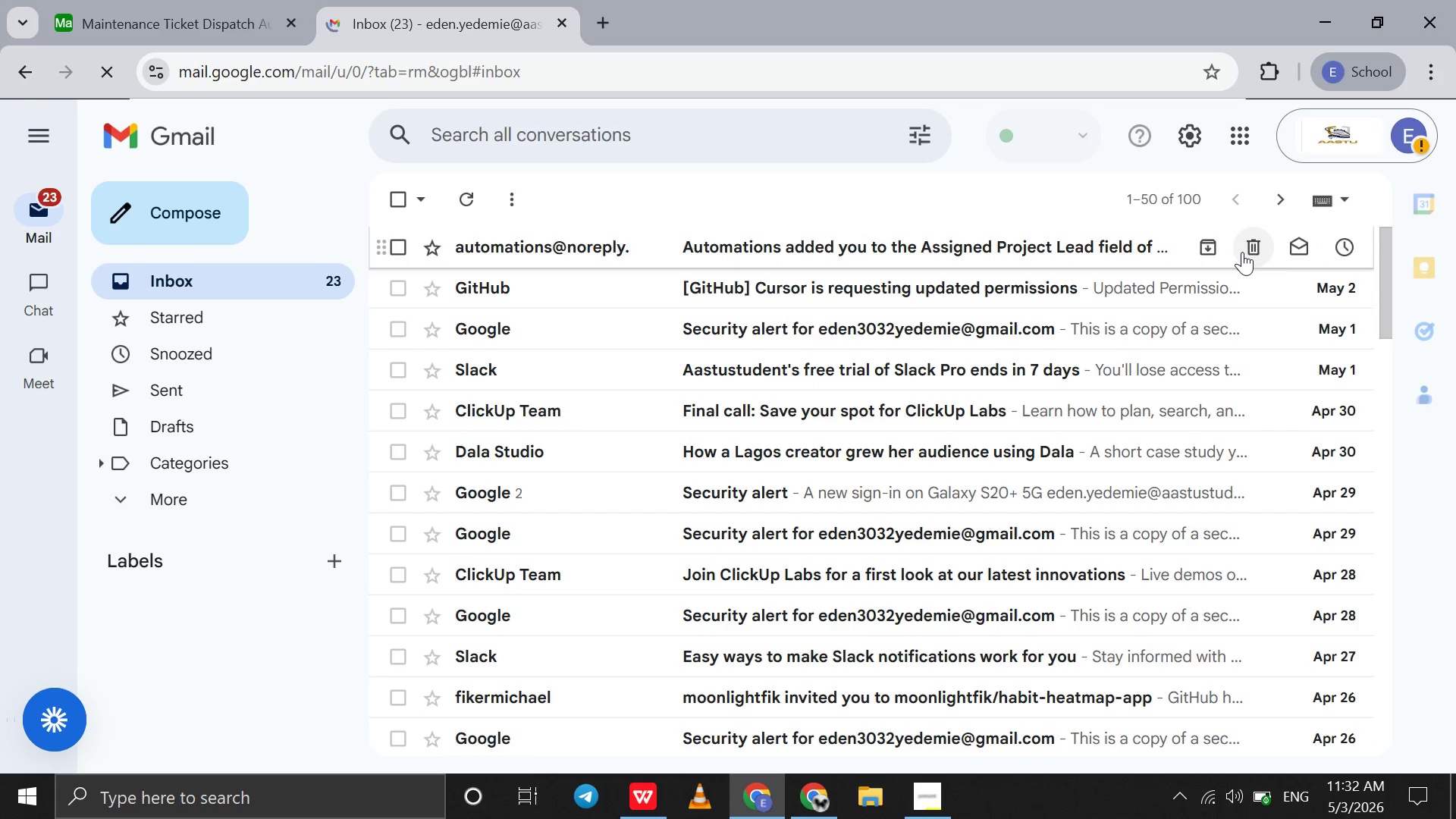 
left_click([1242, 251])
 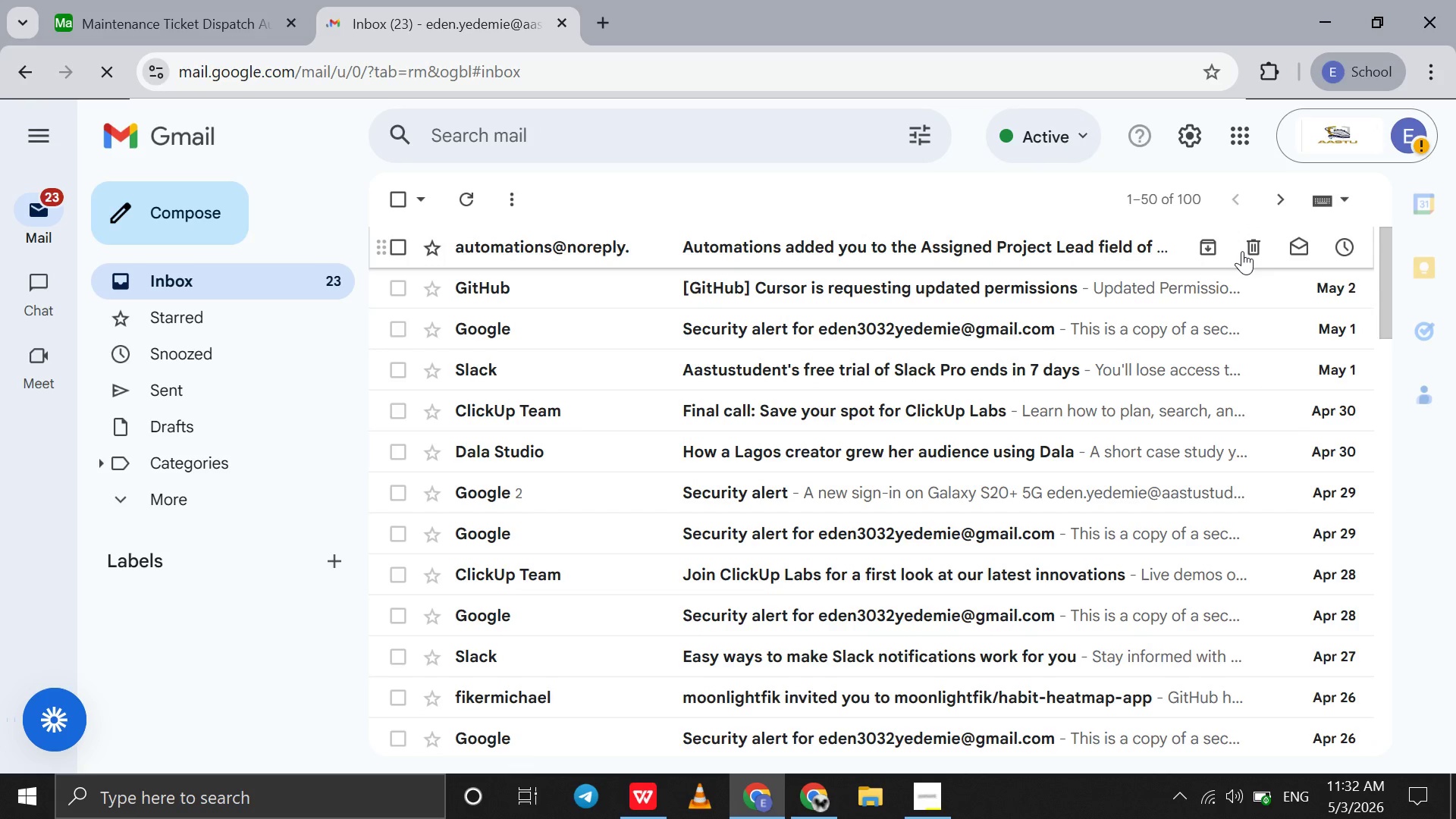 
double_click([1242, 251])
 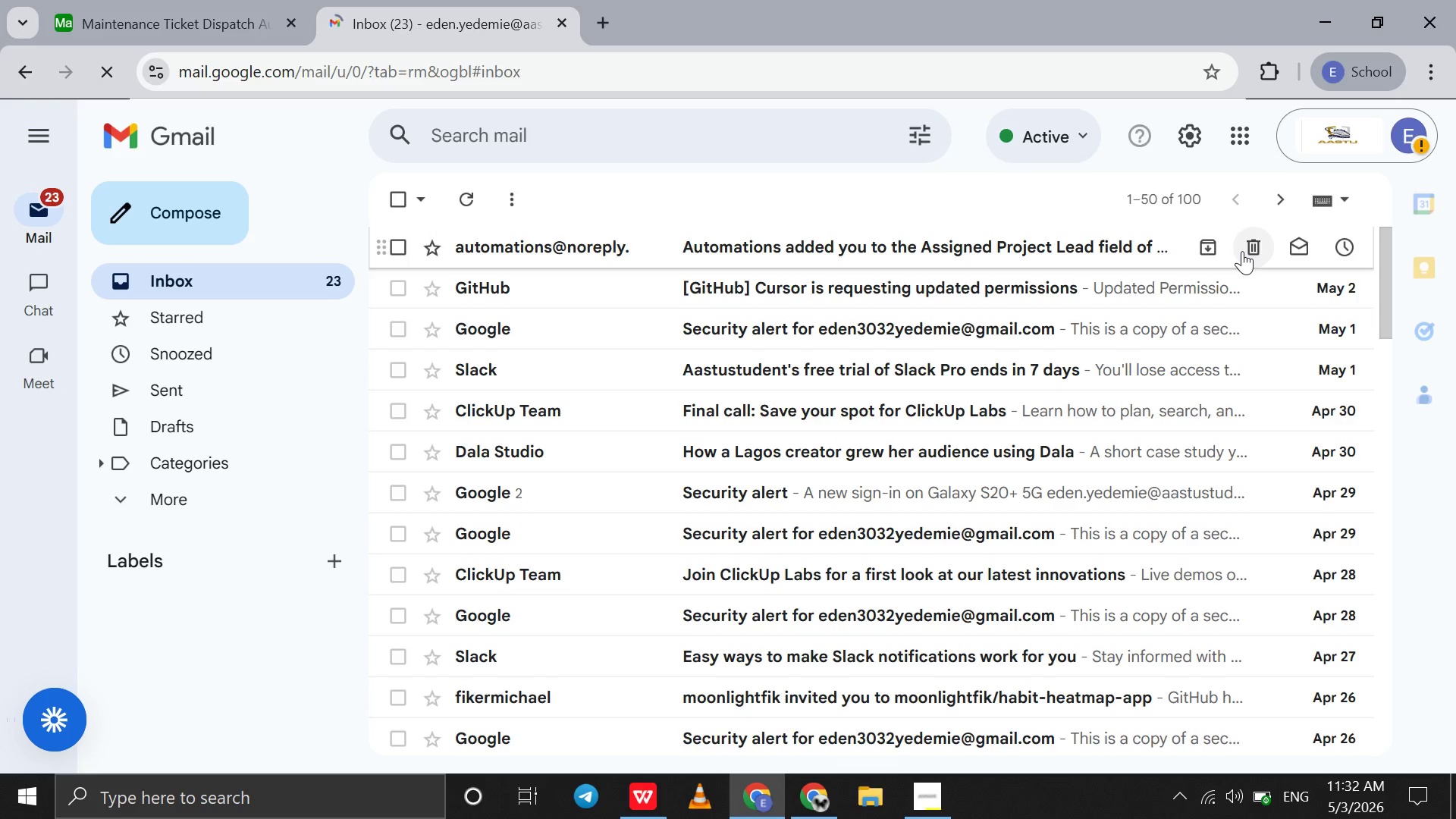 
triple_click([1242, 251])
 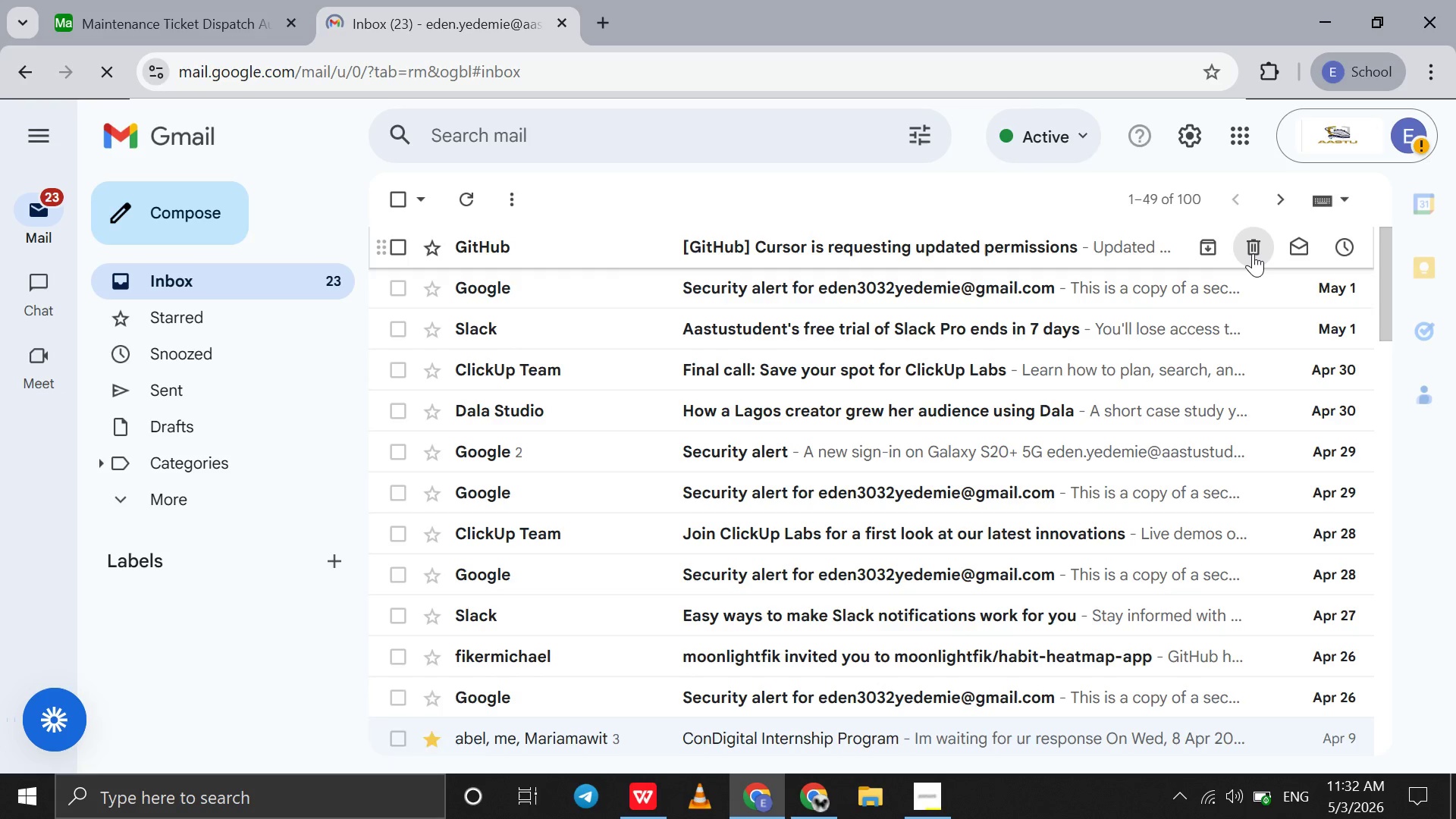 
double_click([1253, 253])
 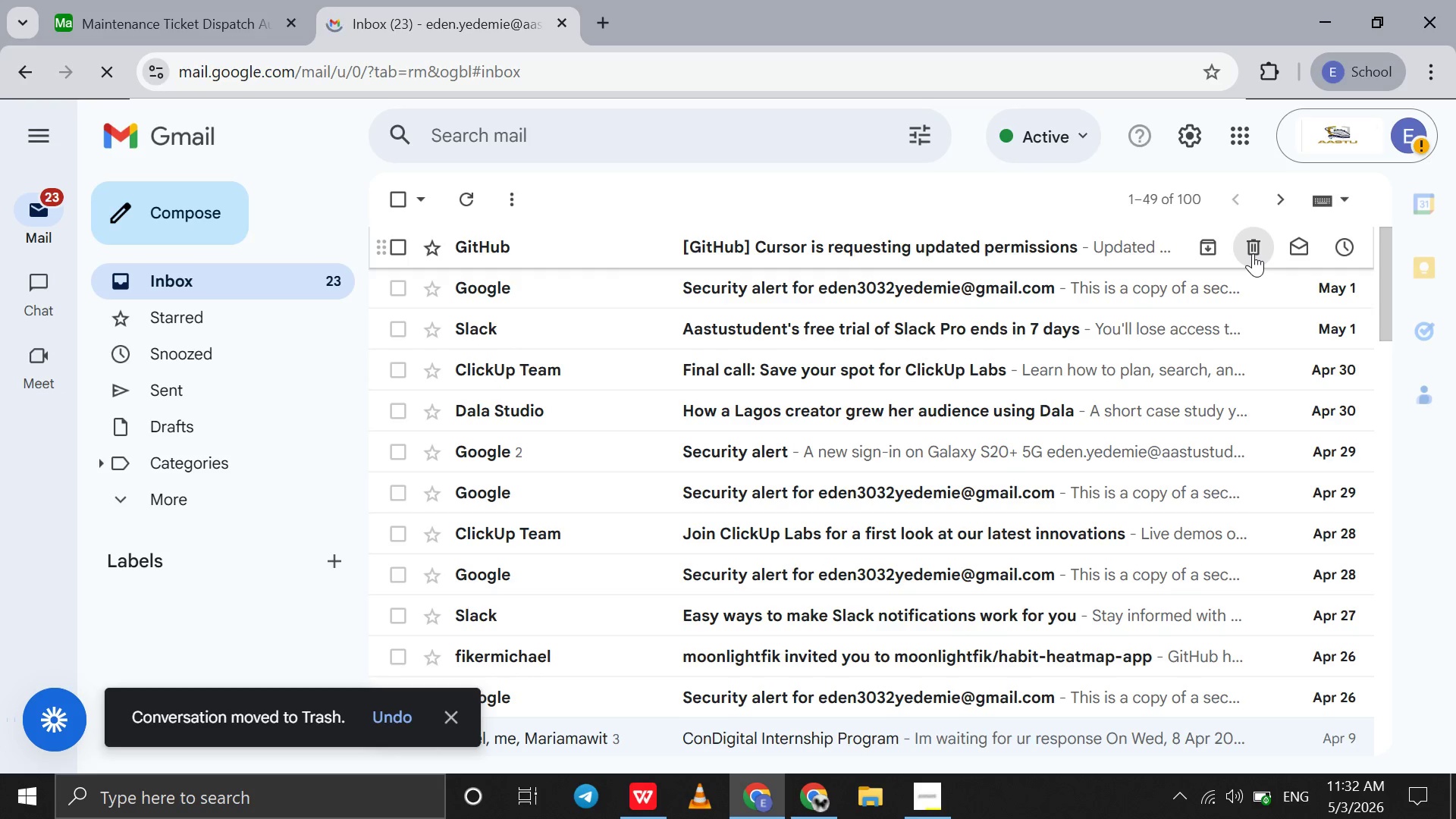 
triple_click([1253, 253])
 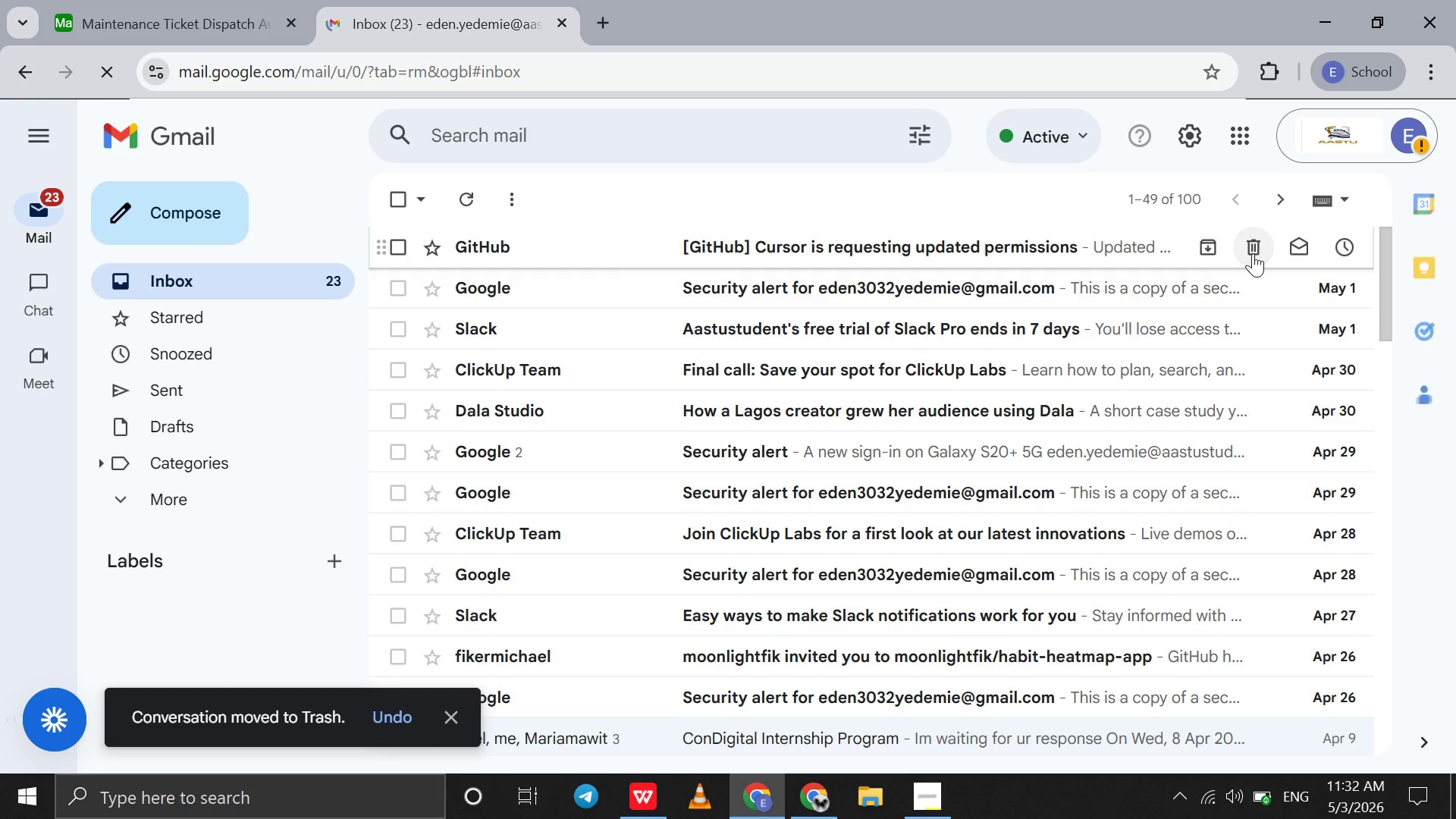 
triple_click([1253, 253])